 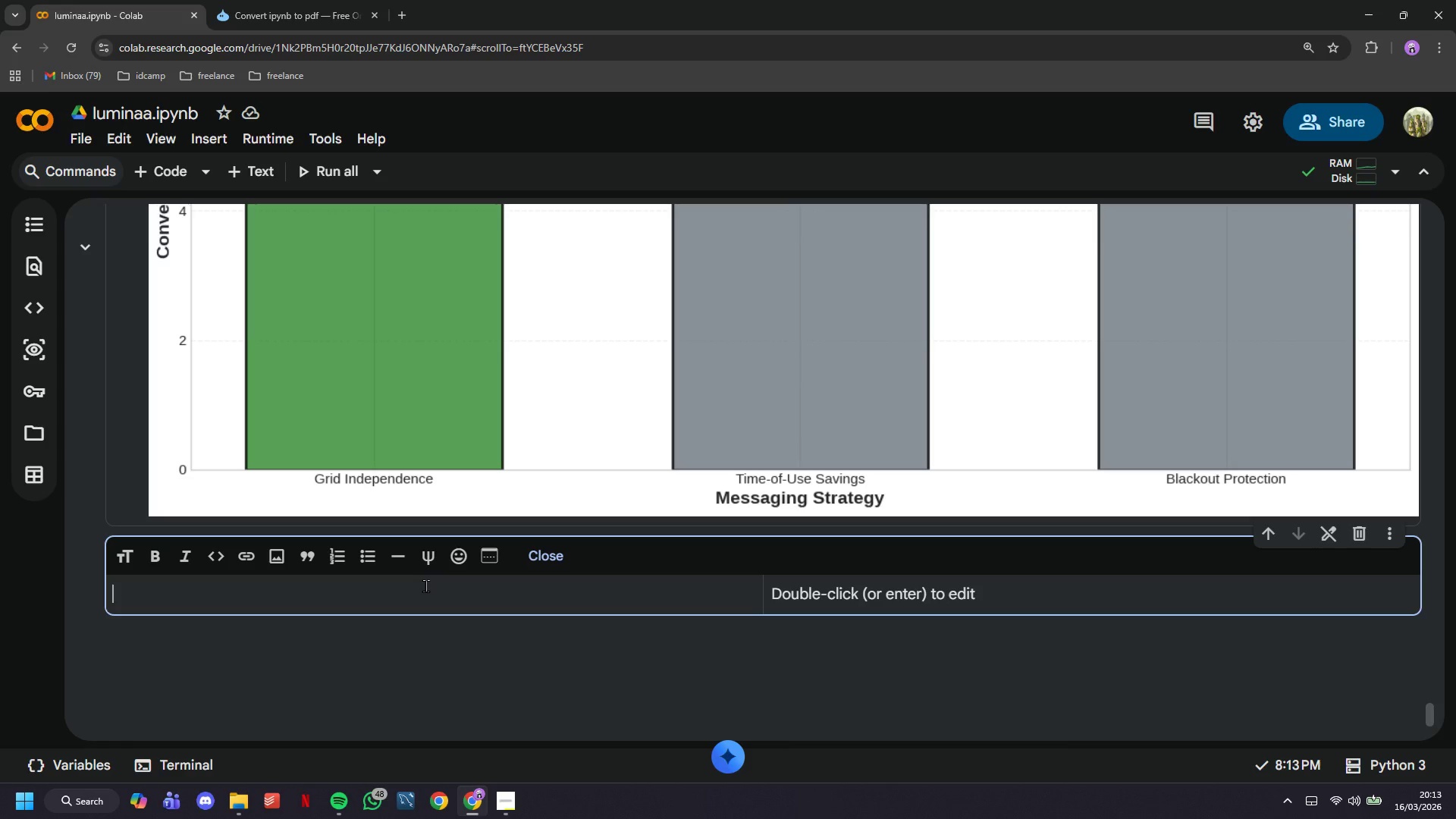 
type(## Visualization 2 : )
key(Backspace)
key(Backspace)
type(- Segment Heatmap)
 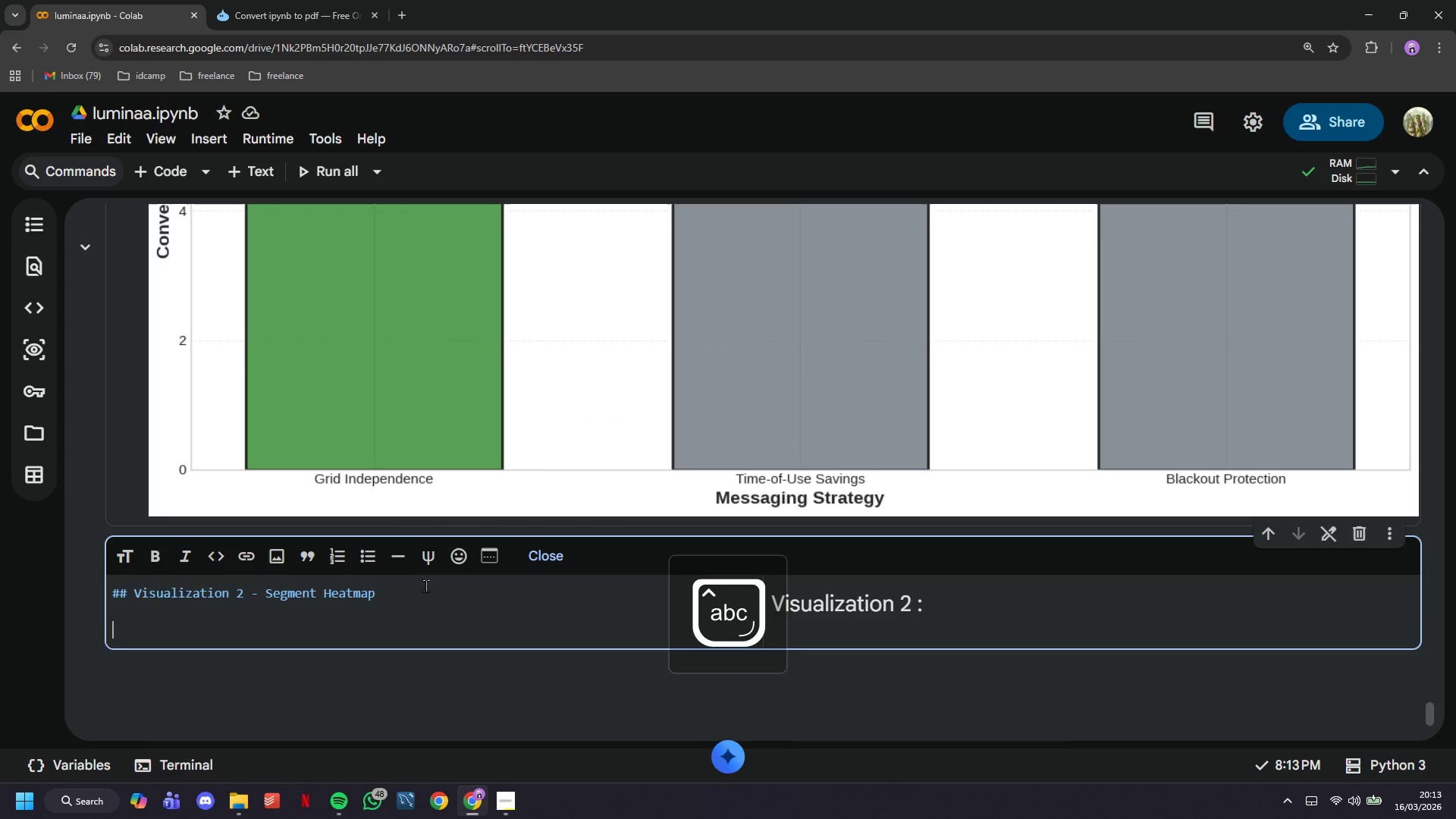 
 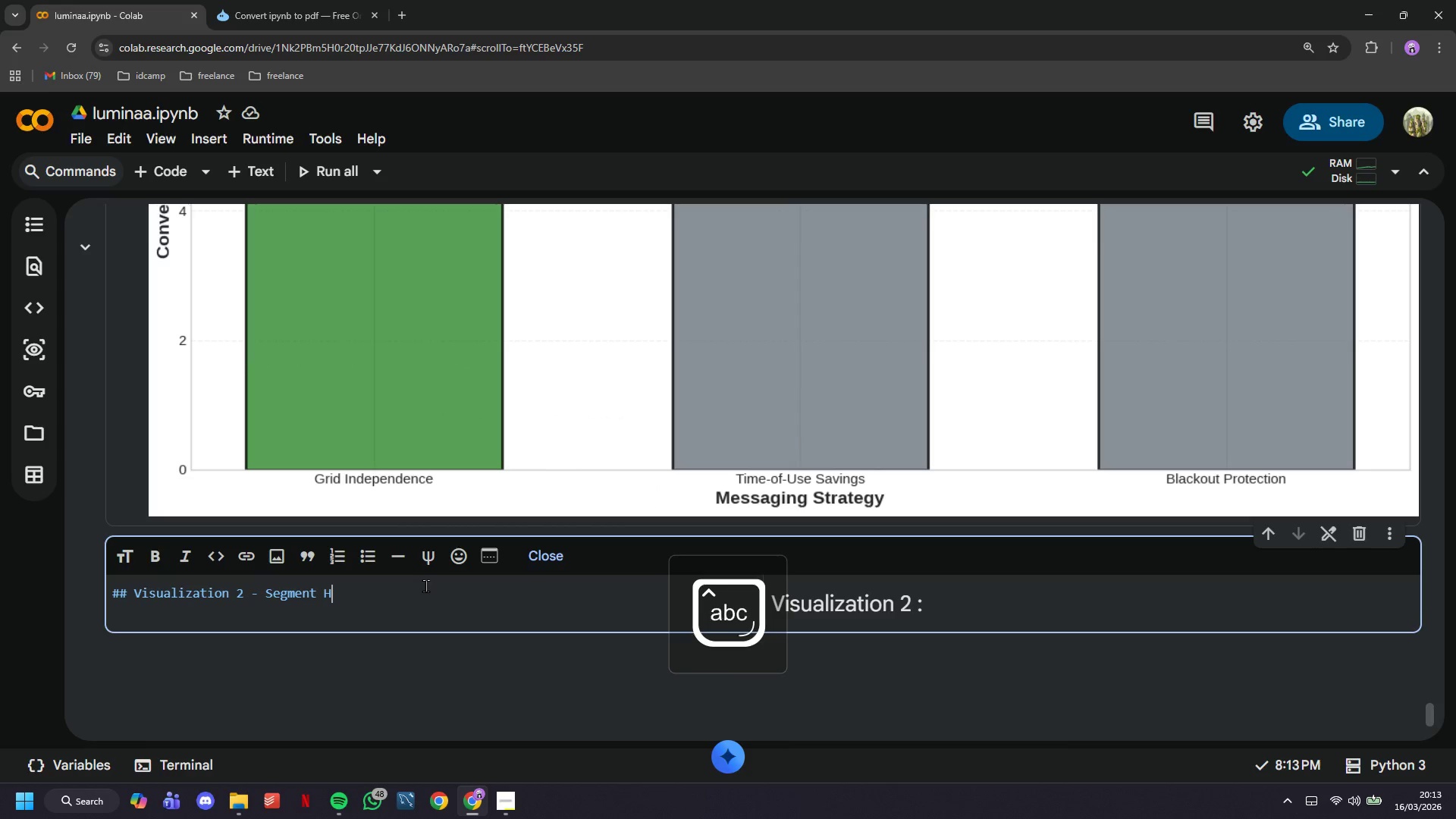 
key(Enter)
 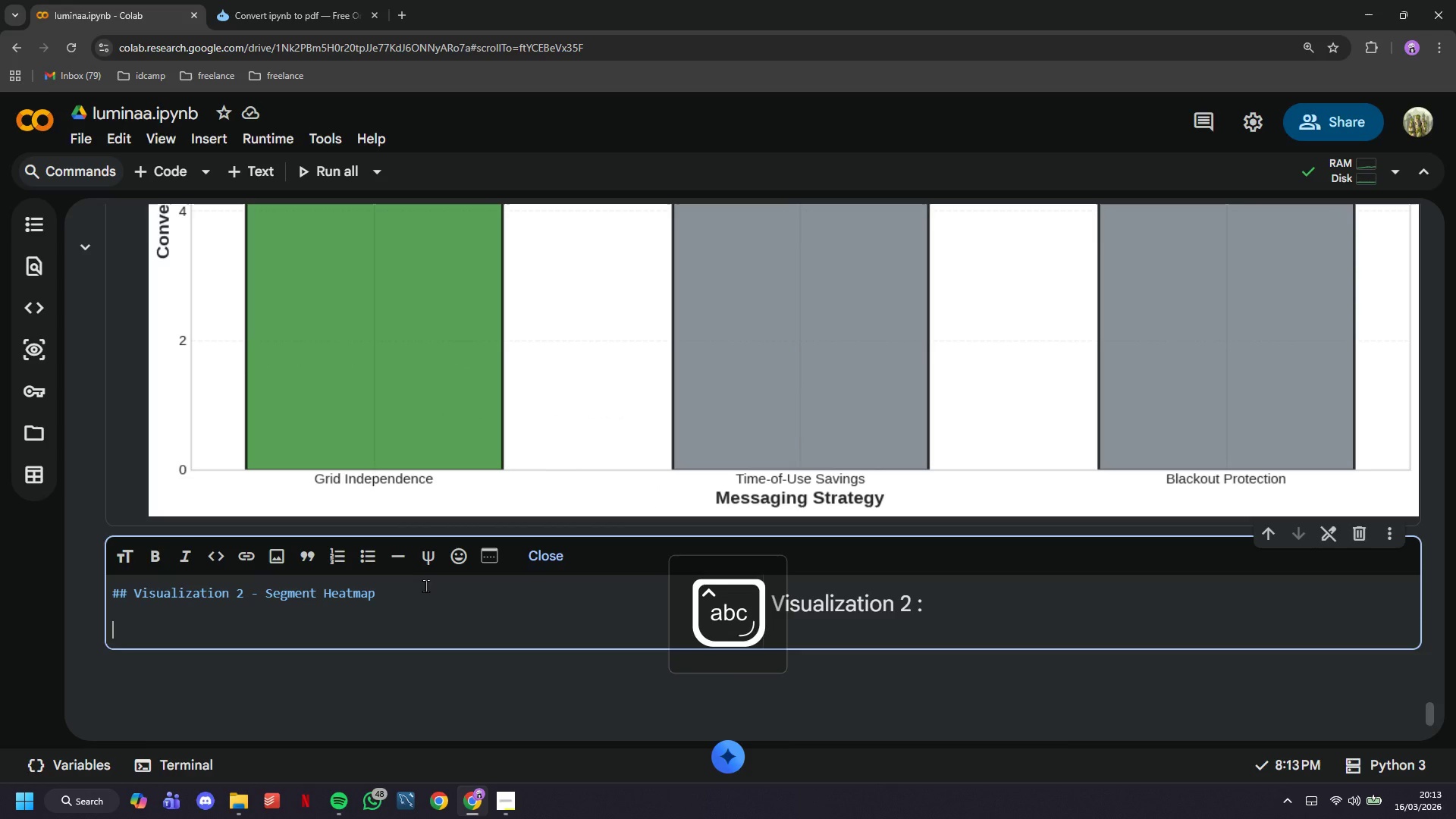 
key(Enter)
 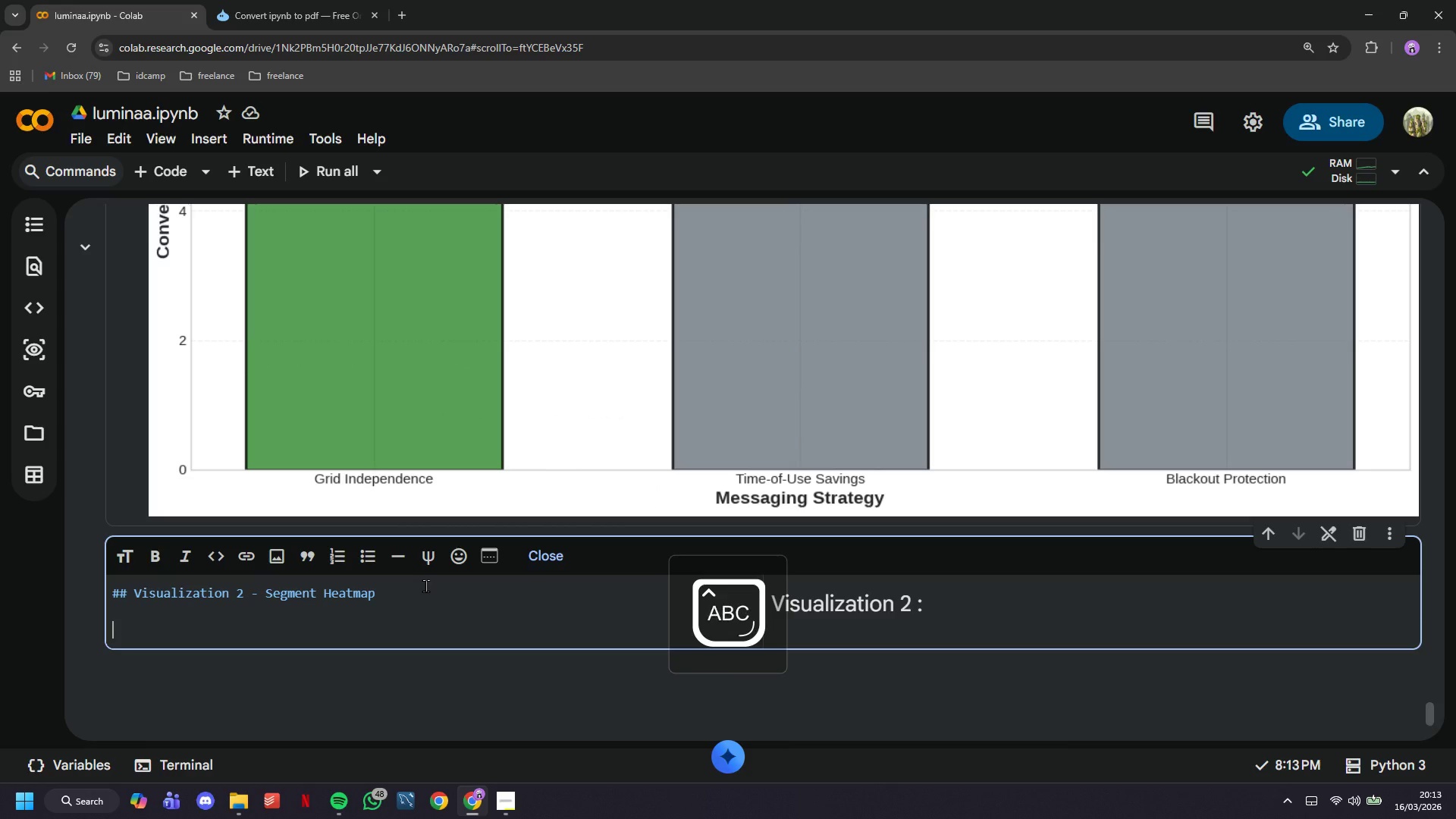 
type(SEGMENT HEATMAP: Message x Utility Rate Tier)
 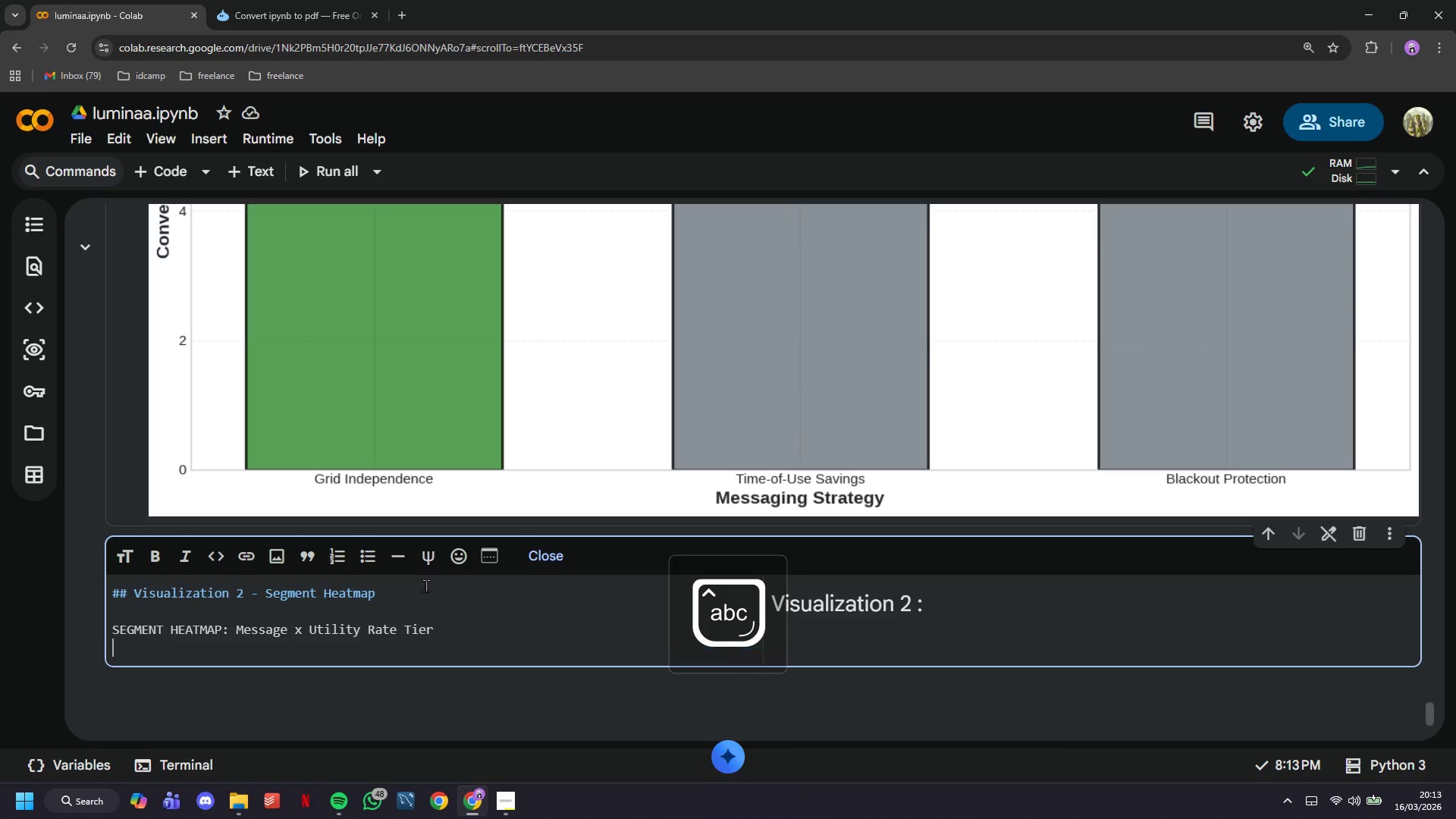 
key(Enter)
 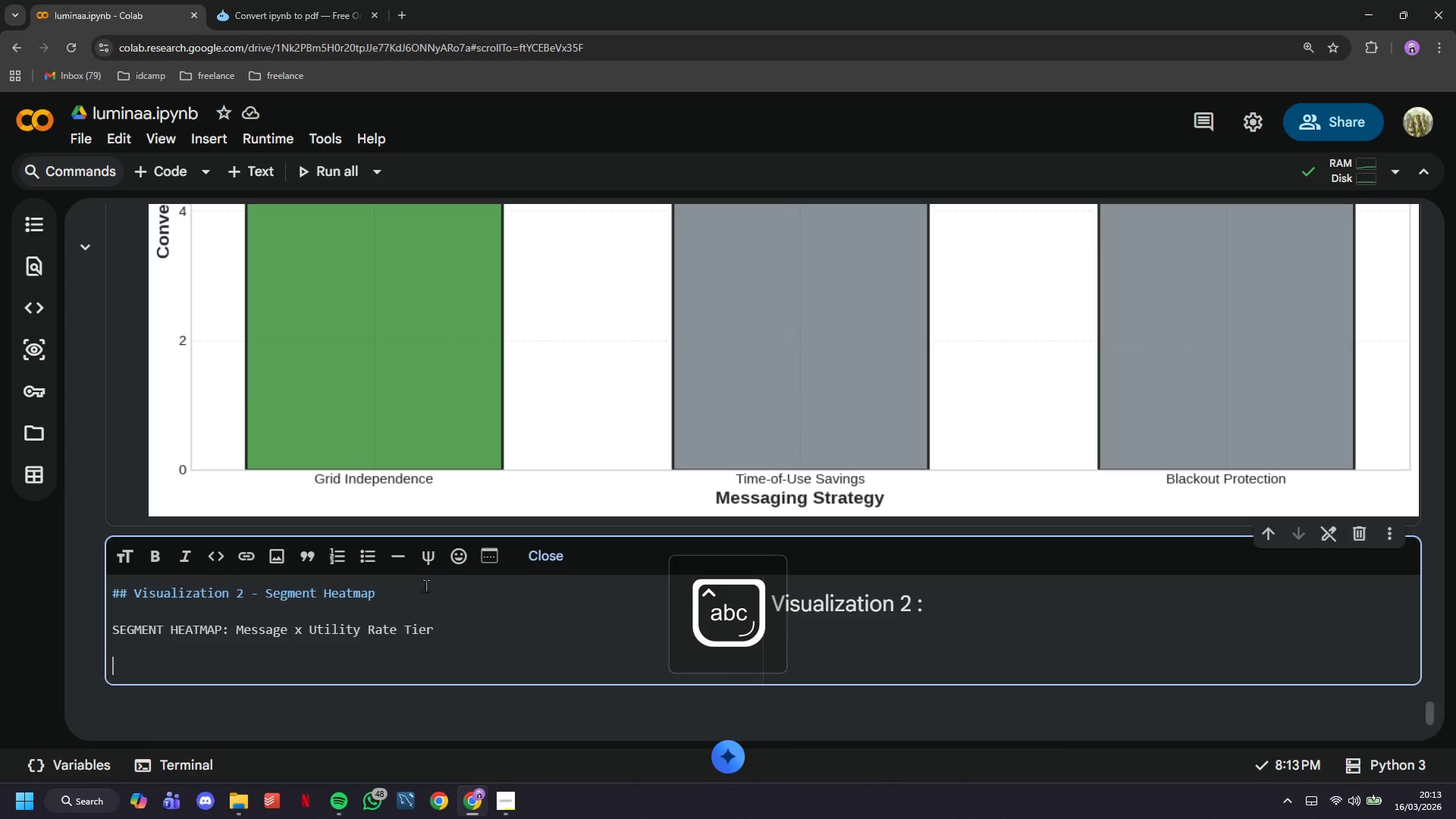 
key(Enter)
 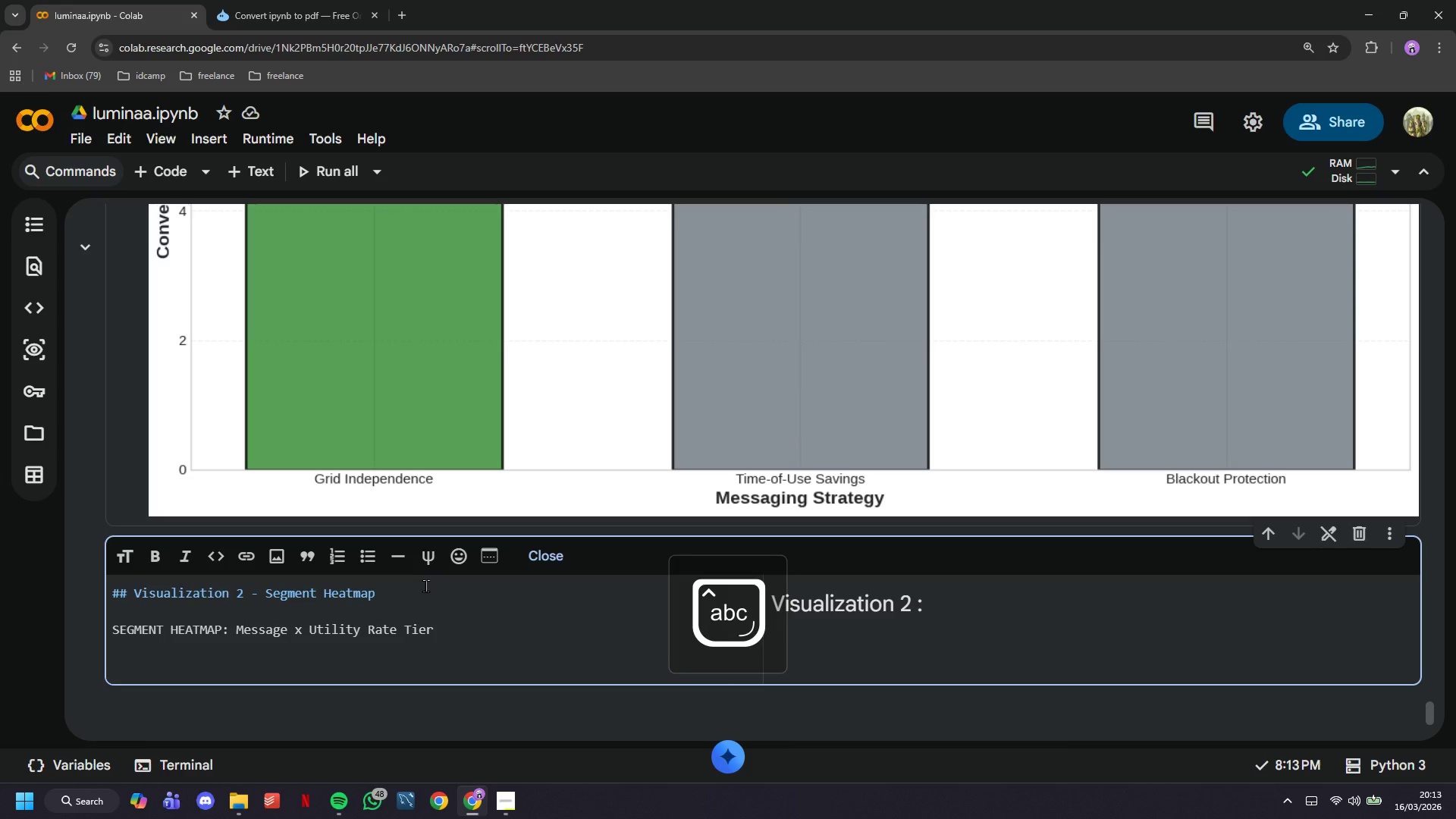 
type(Shows which message works best for which customer segment., )
 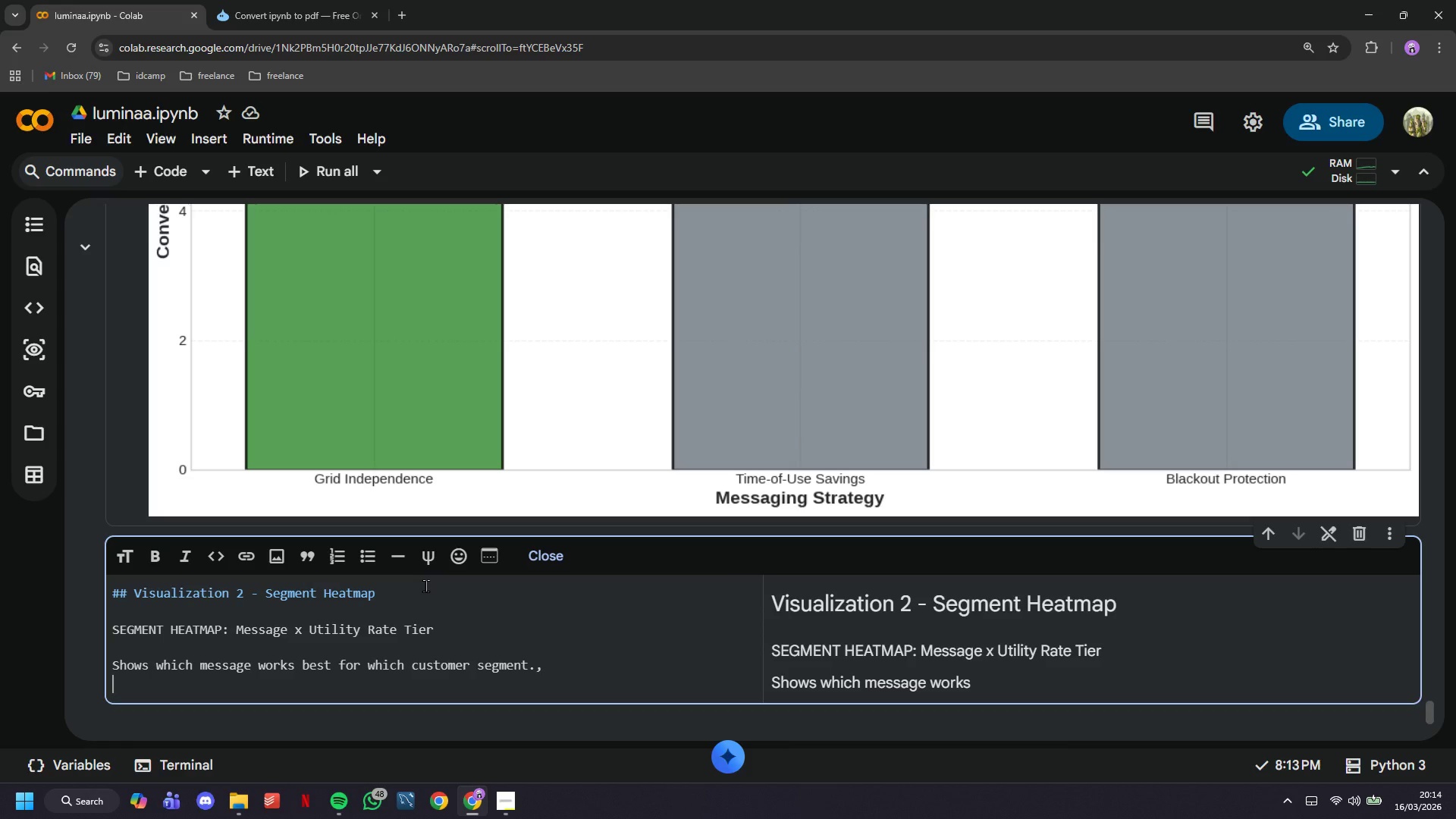 
key(Enter)
 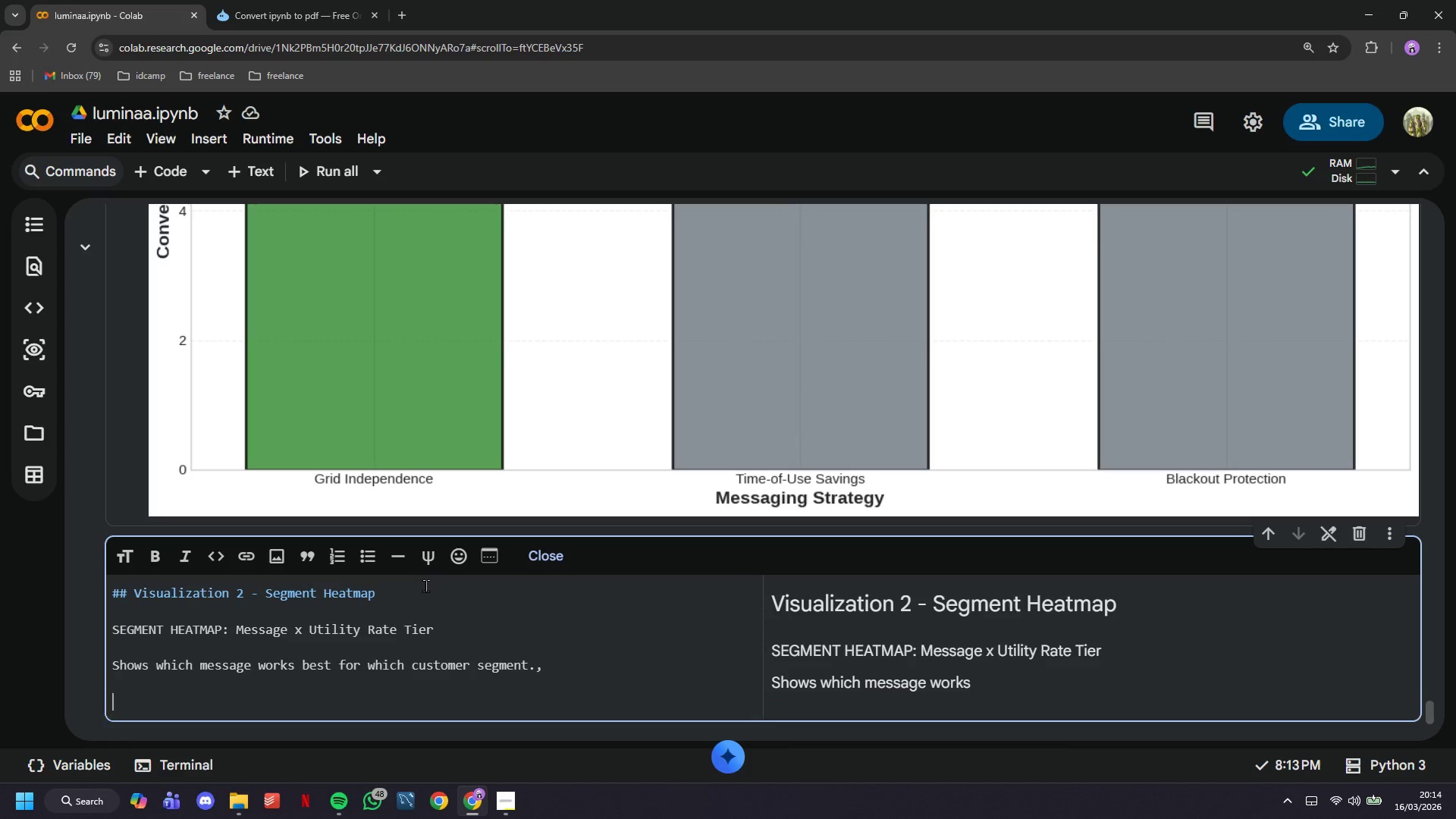 
key(Enter)
 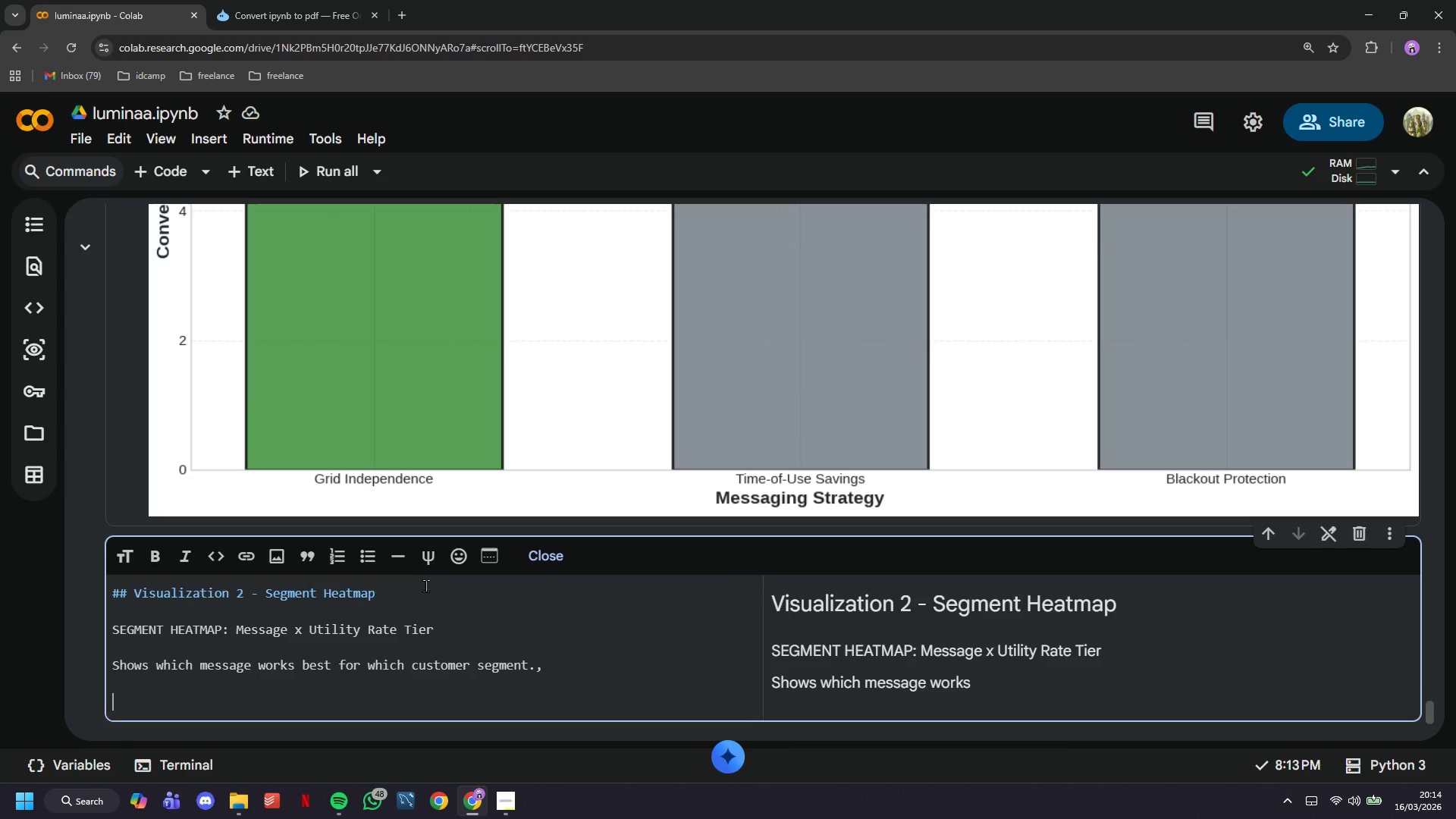 
key(Backspace)
key(Backspace)
key(Backspace)
key(Backspace)
type( Critical.)
key(Backspace)
key(Backspace)
type(; )
key(Backspace)
key(Backspace)
type(l for targeting decisions.)
 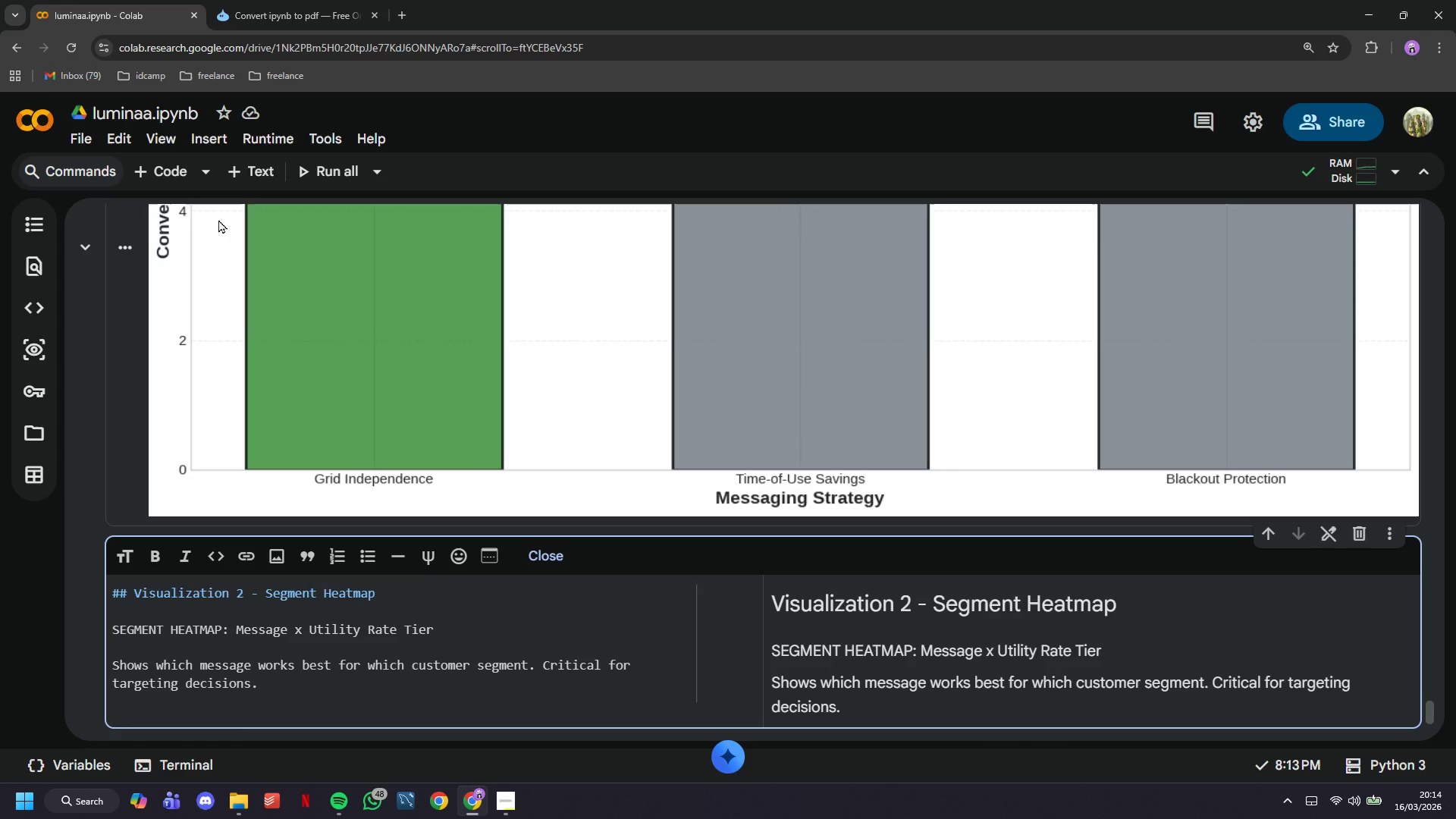 
left_click([167, 171])
 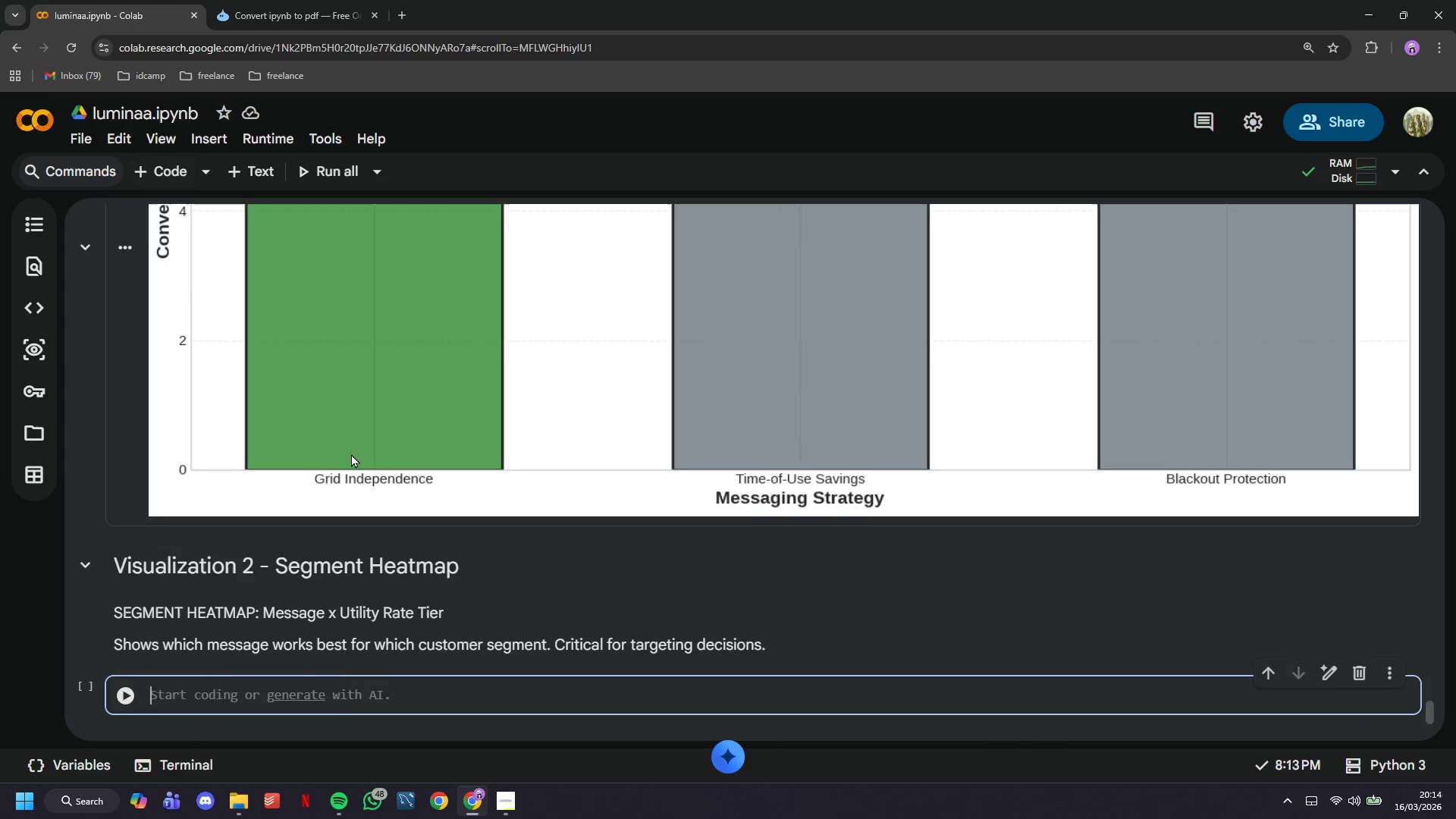 
scroll: coordinate [351, 453], scroll_direction: down, amount: 2.0
 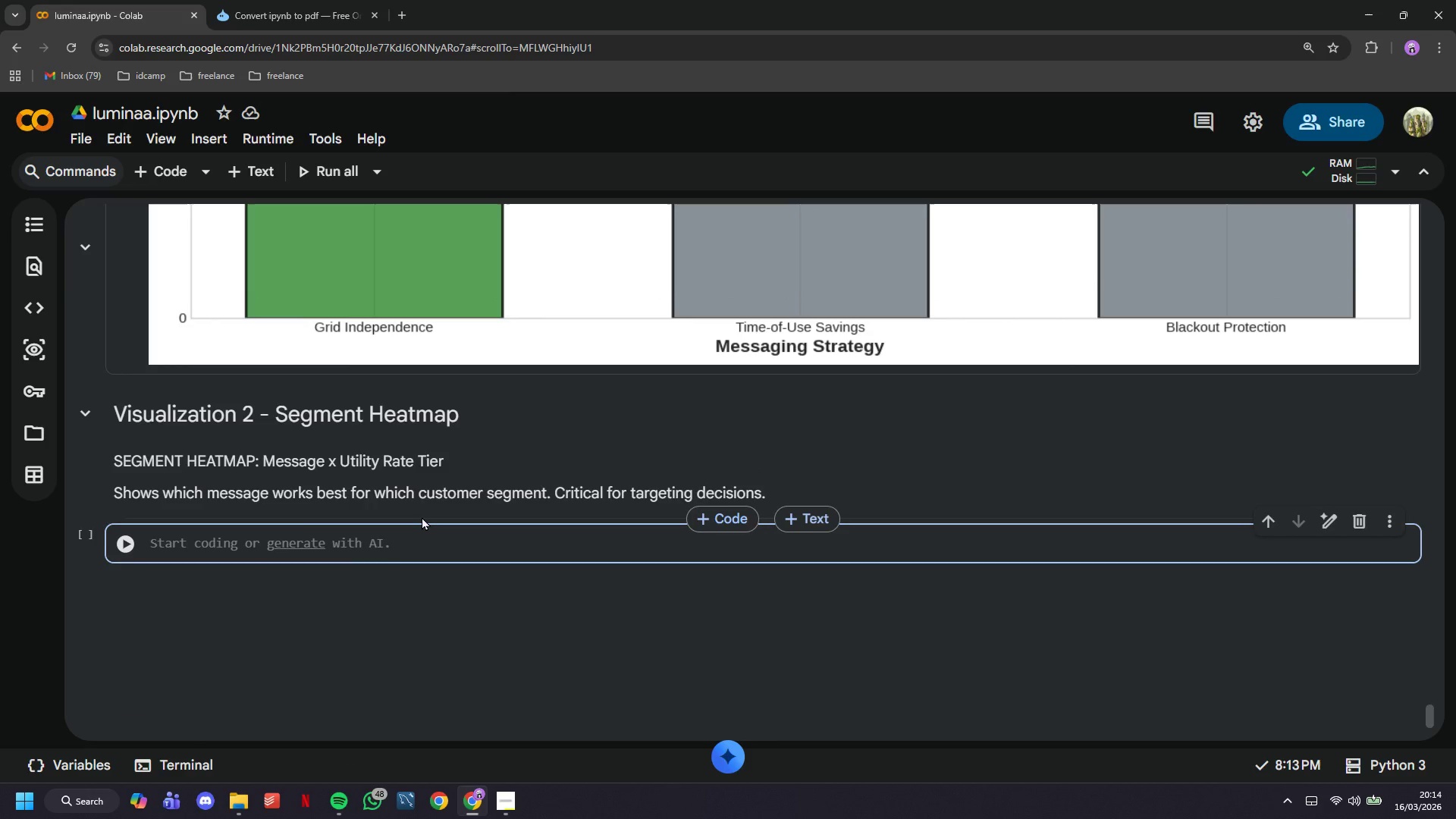 
type(# Craet)
key(Backspace)
key(Backspace)
key(Backspace)
type(eate pivot table)
 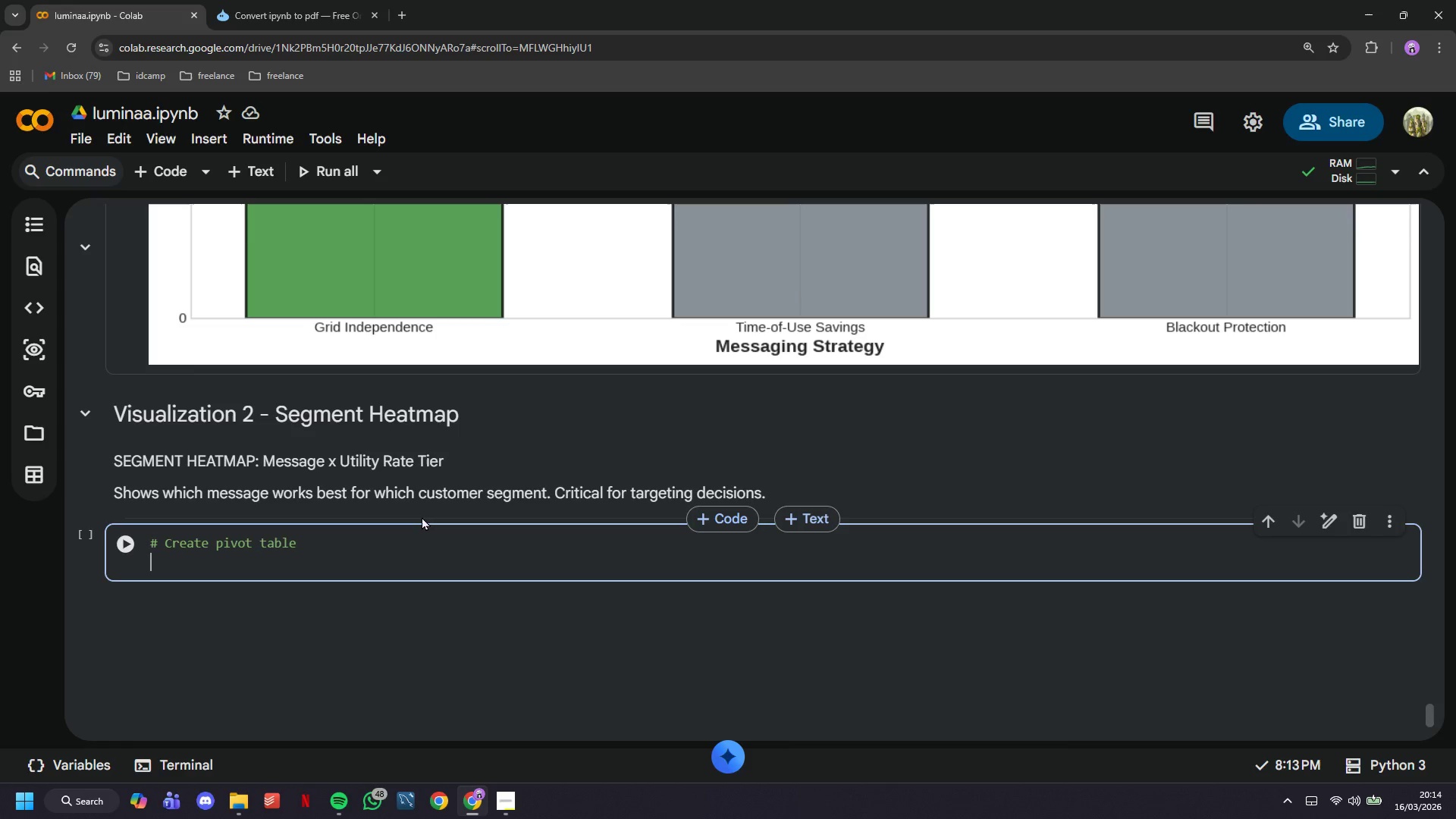 
key(Enter)
 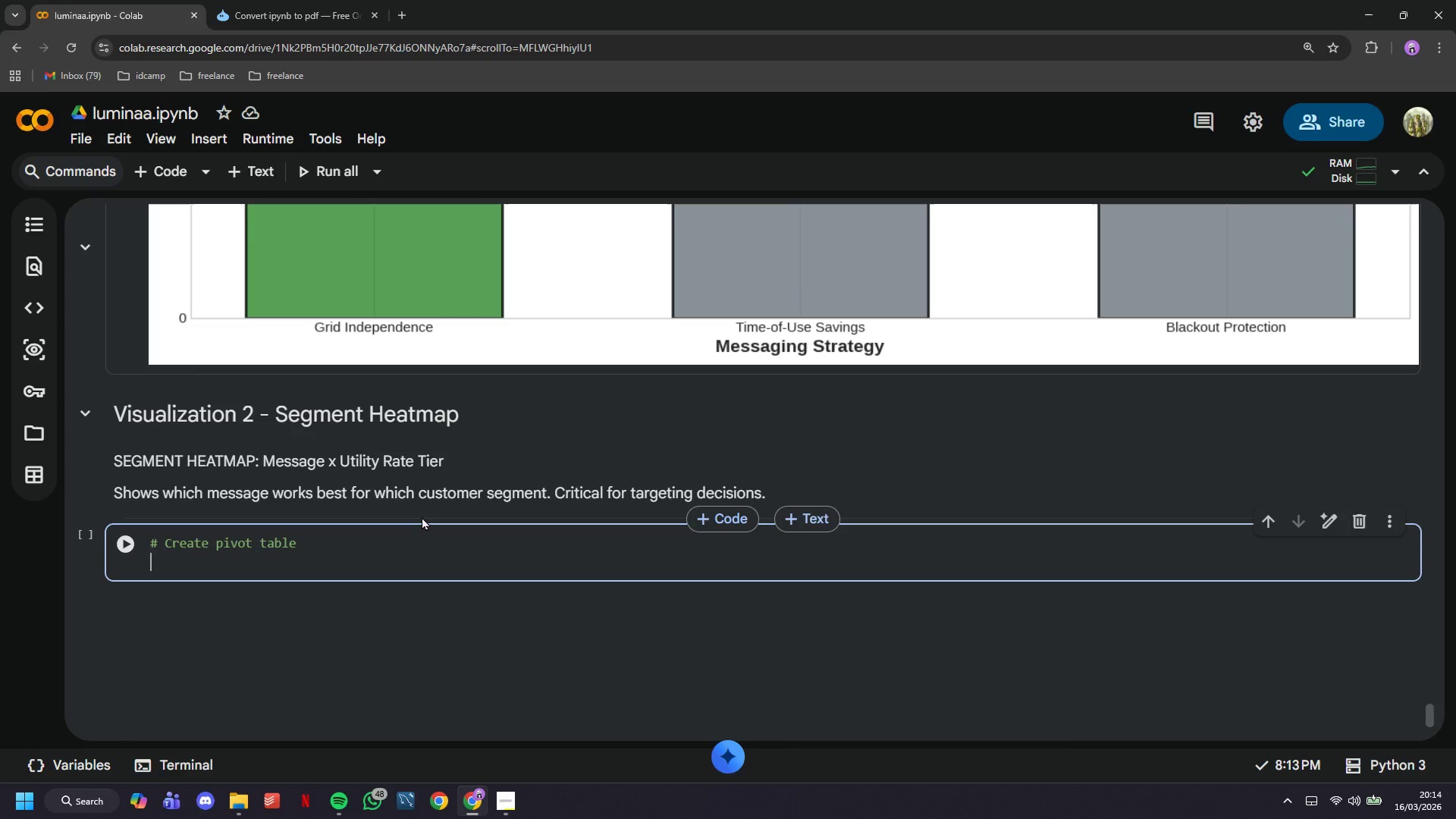 
type(segment_pivot = )
 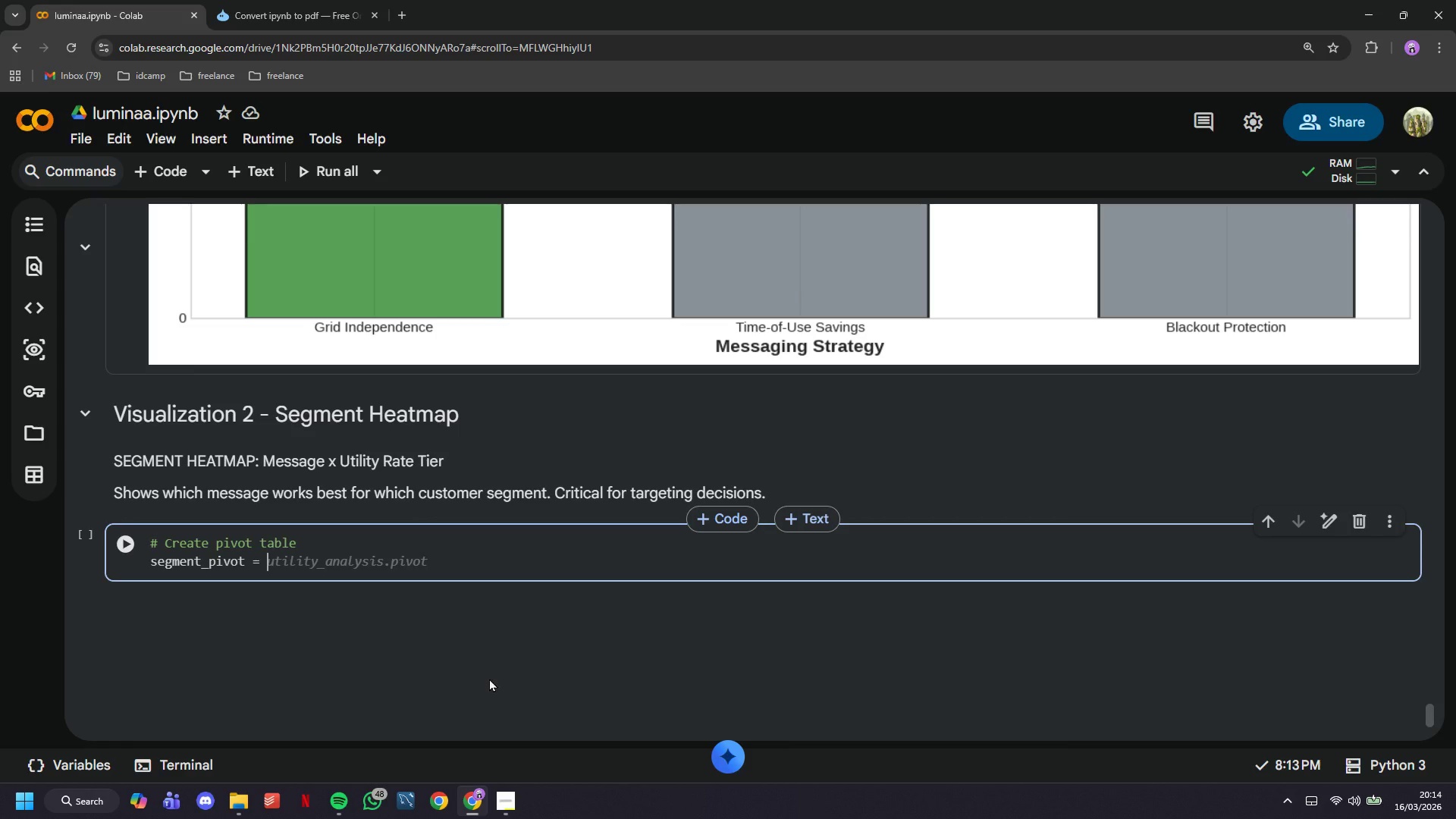 
left_click([522, 796])
 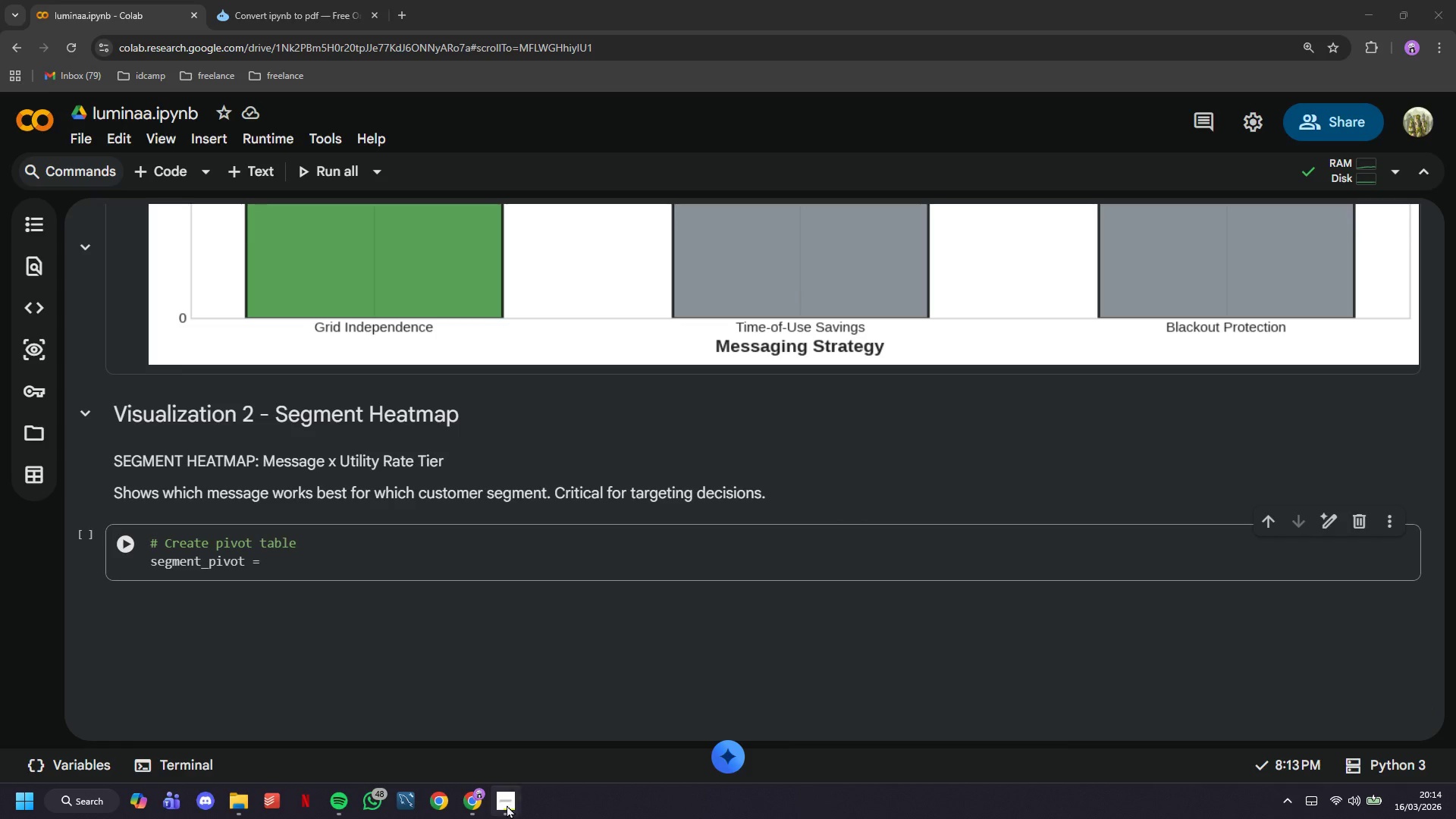 
left_click([507, 805])